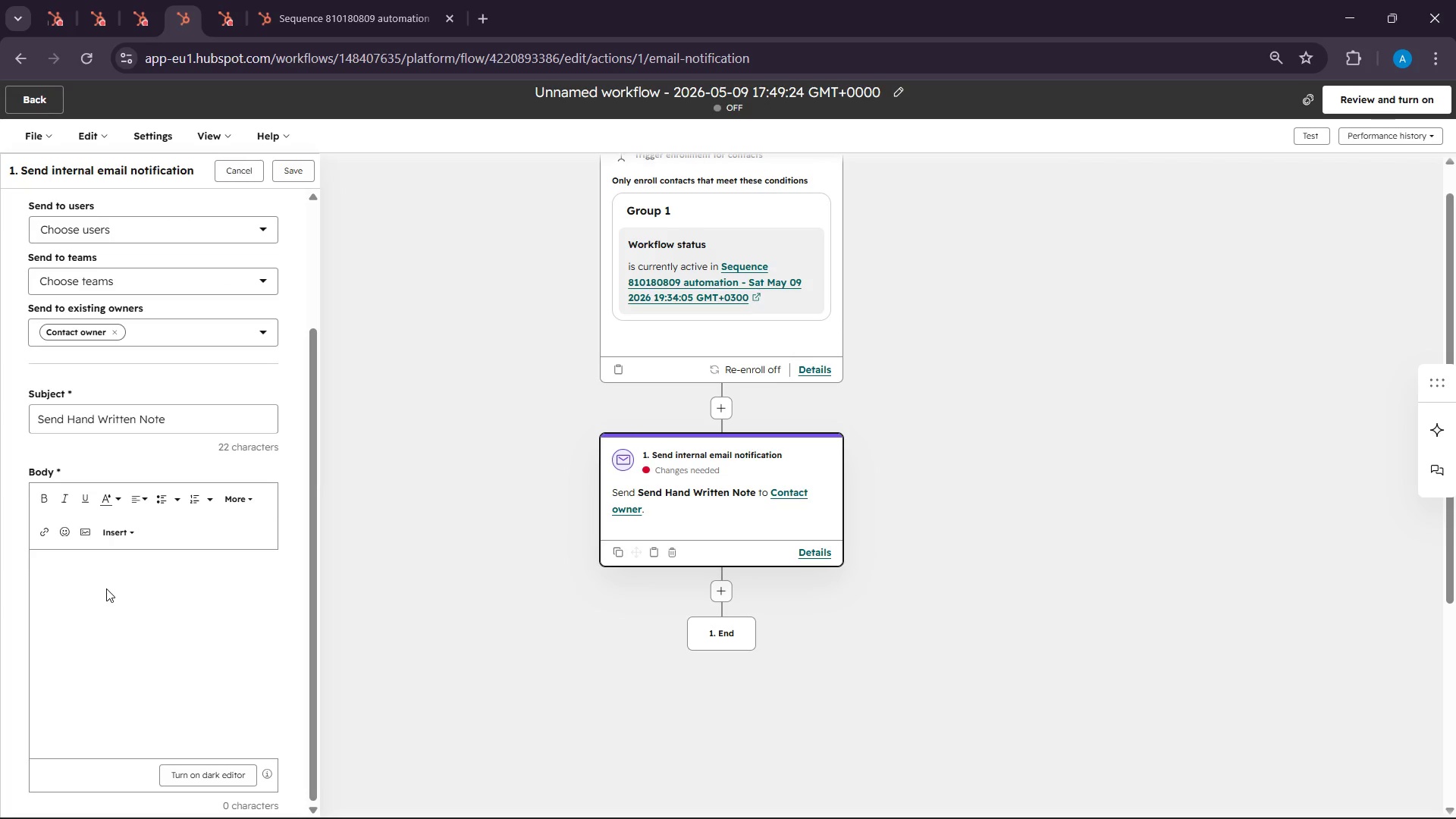 
left_click([105, 588])
 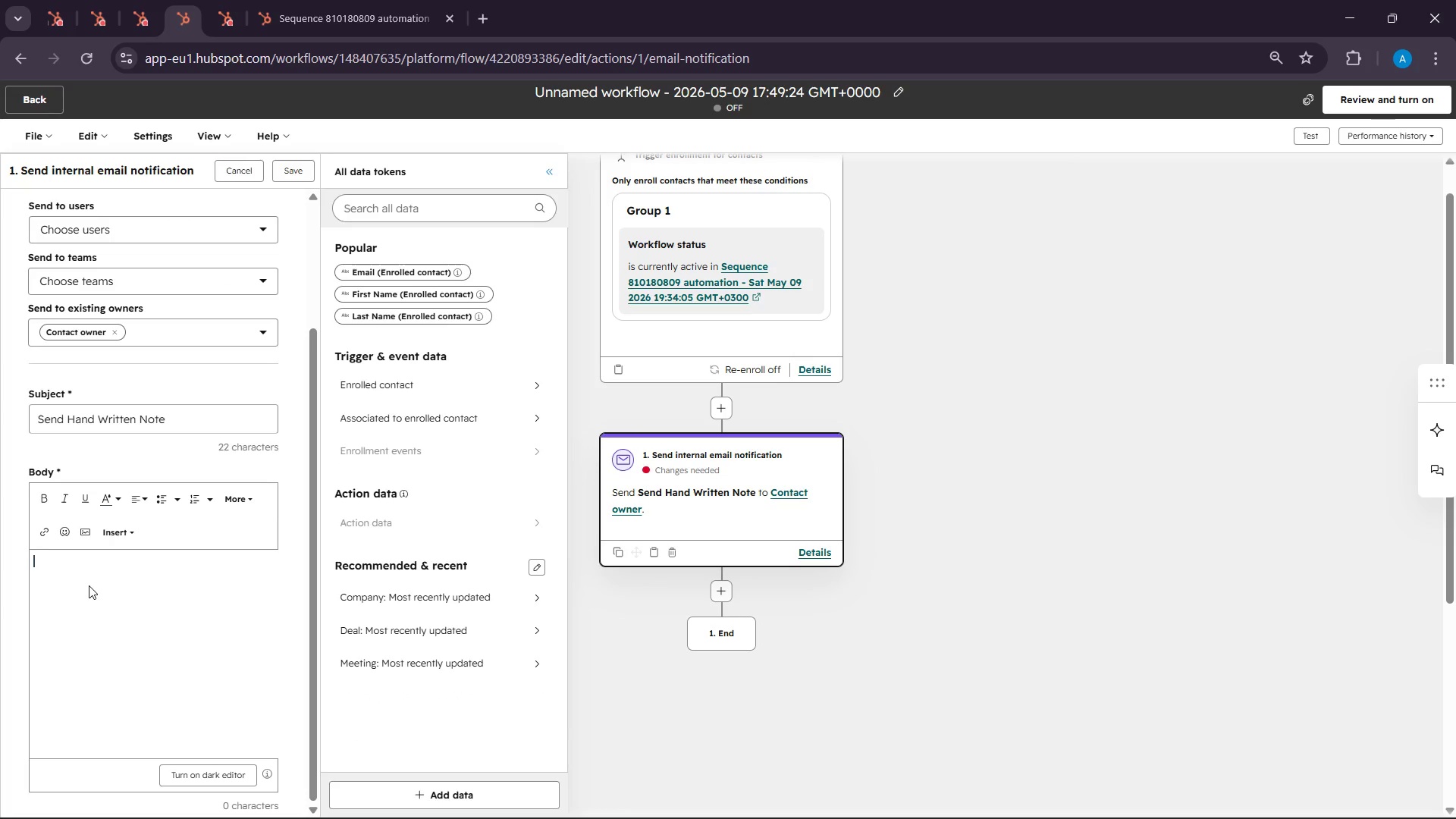 
type(Hello Sir)
 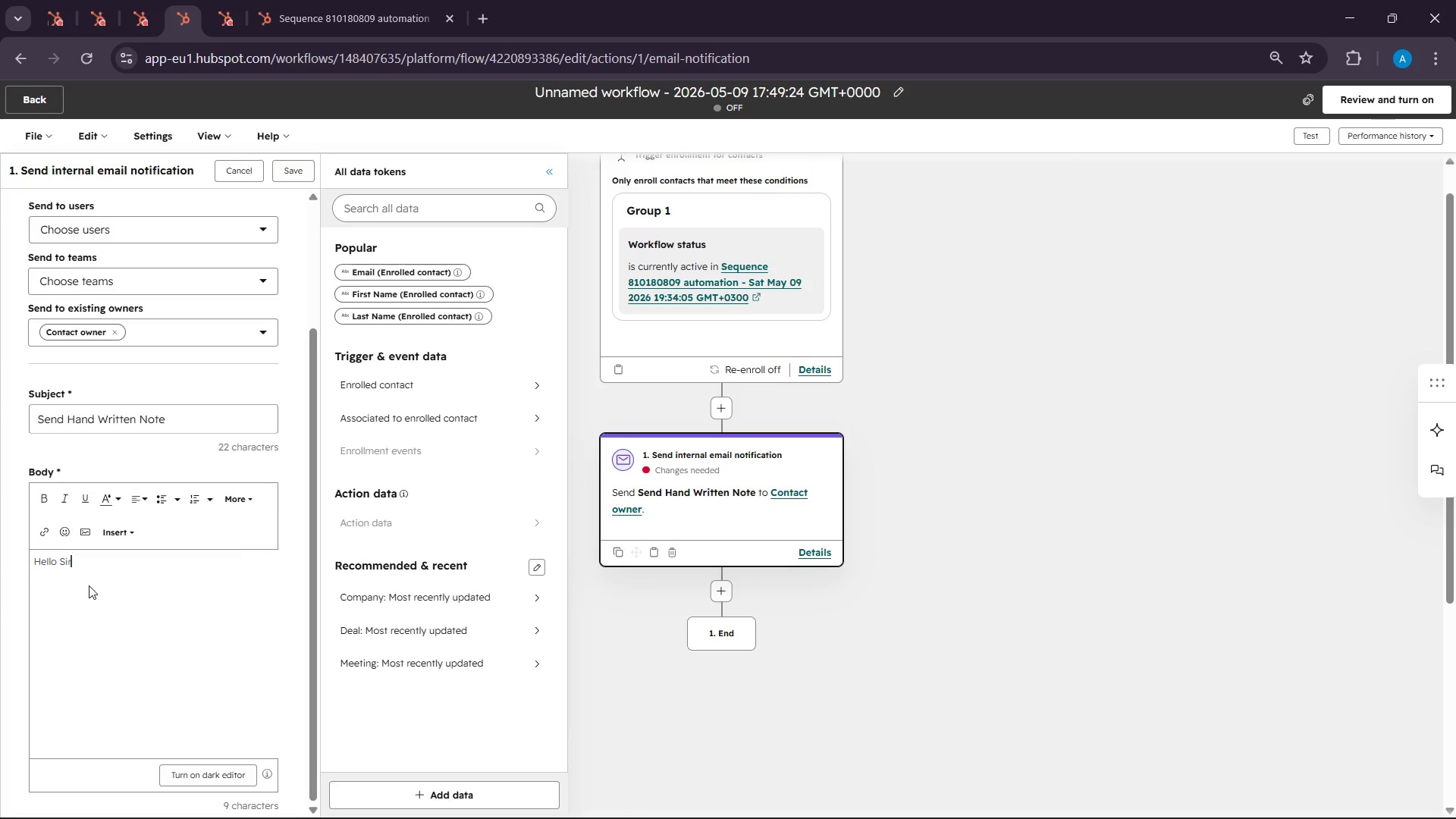 
 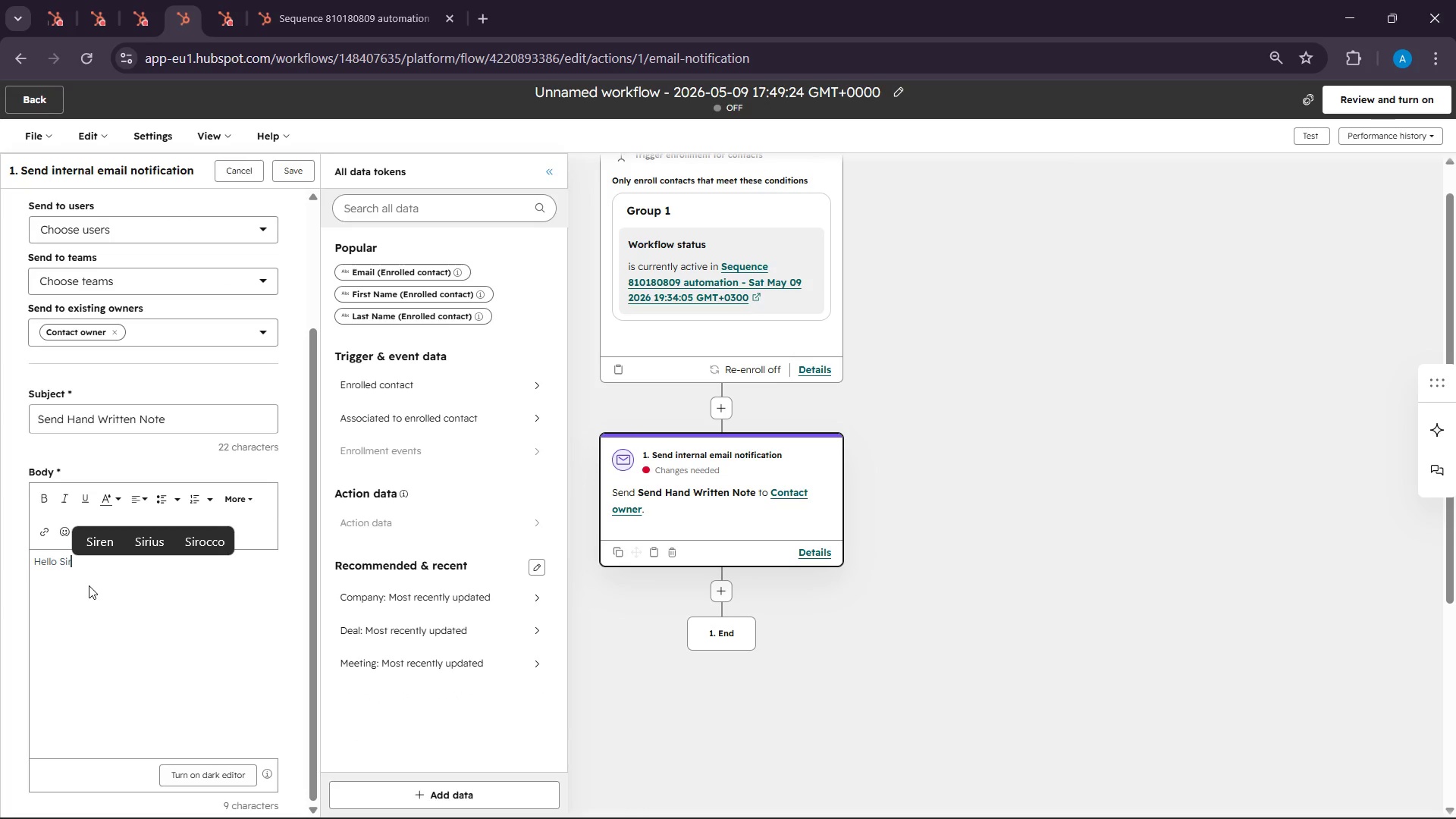 
key(Enter)
 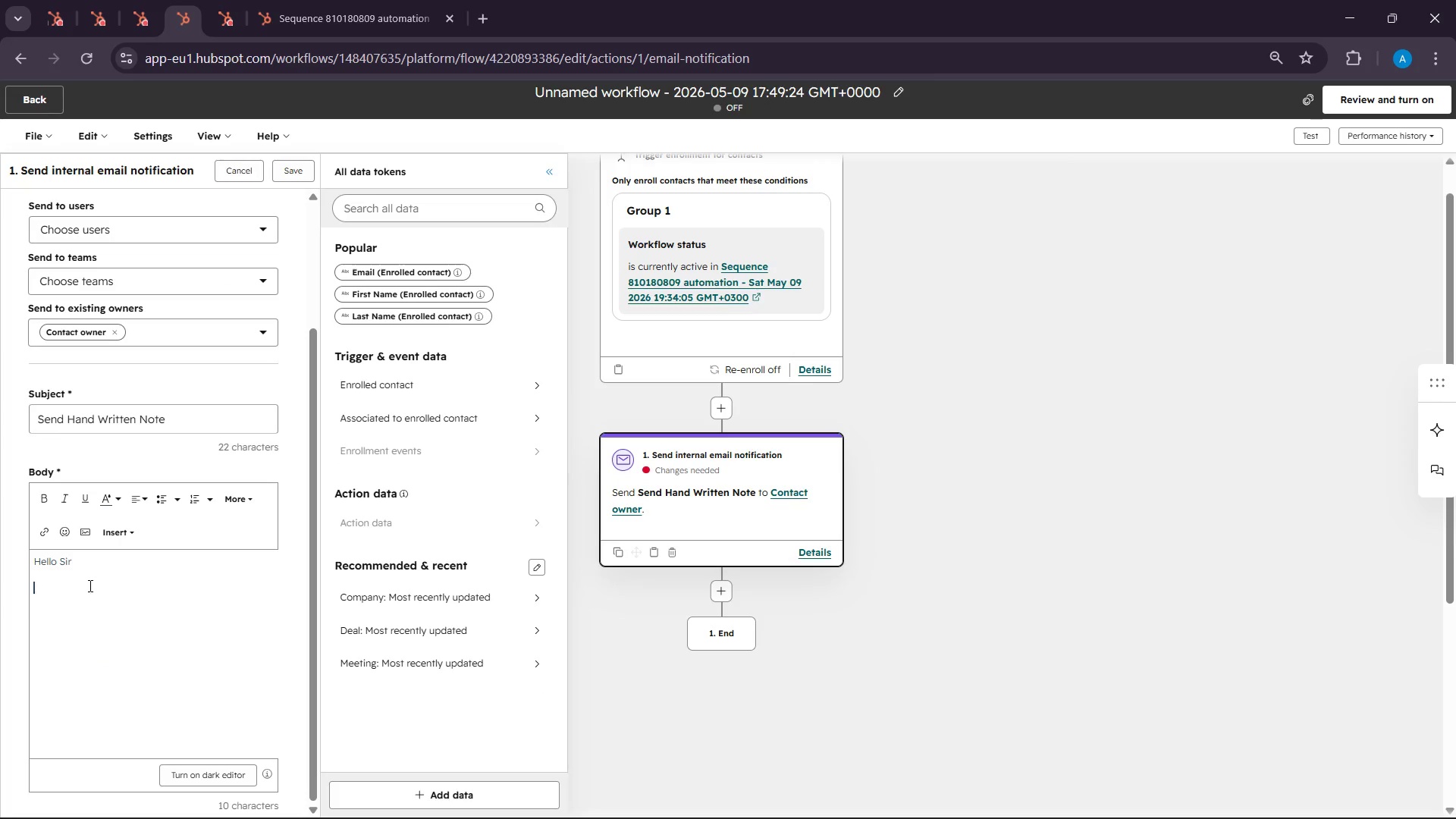 
key(Enter)
 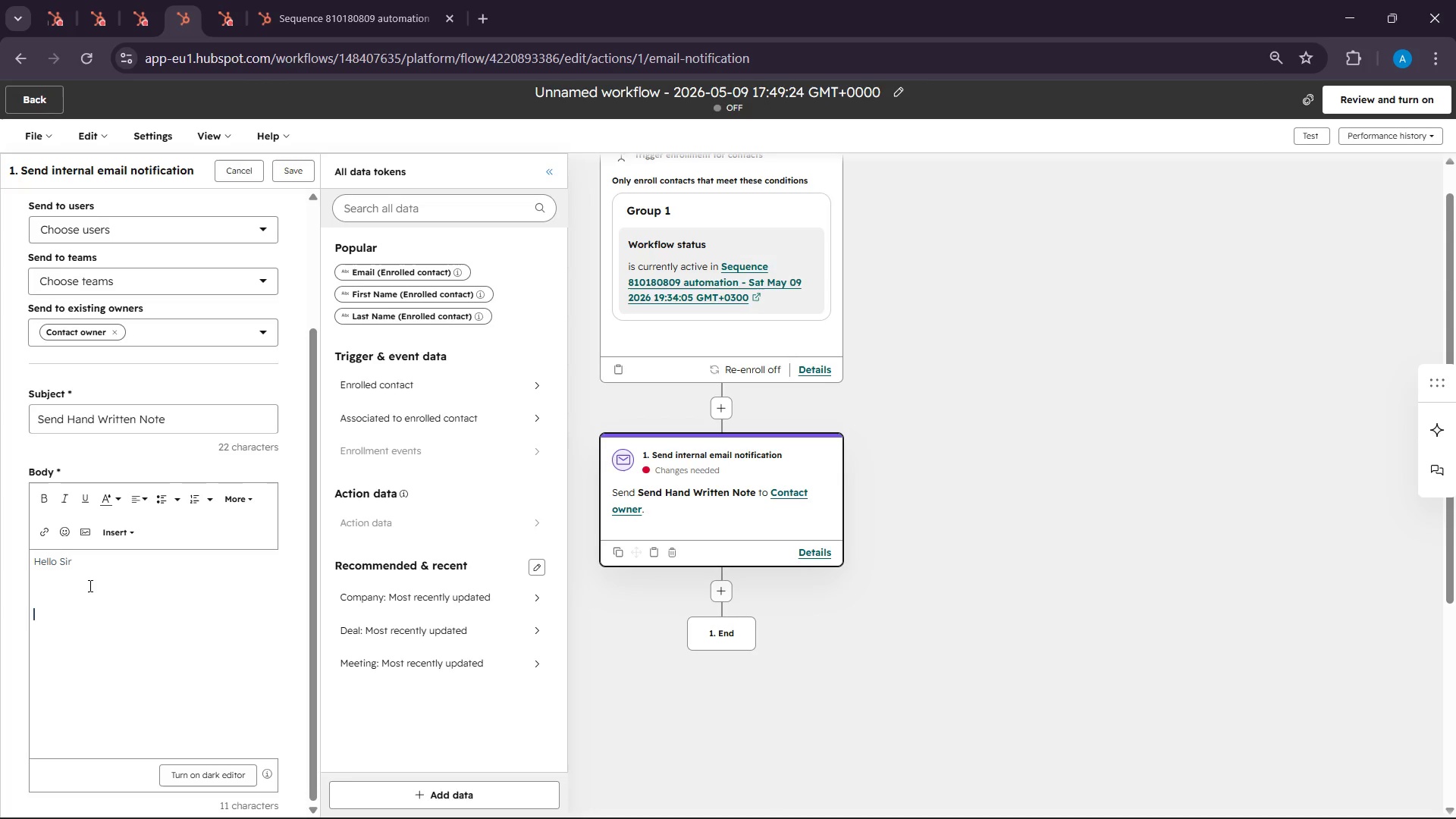 
key(Backspace)
type(Please provif)
 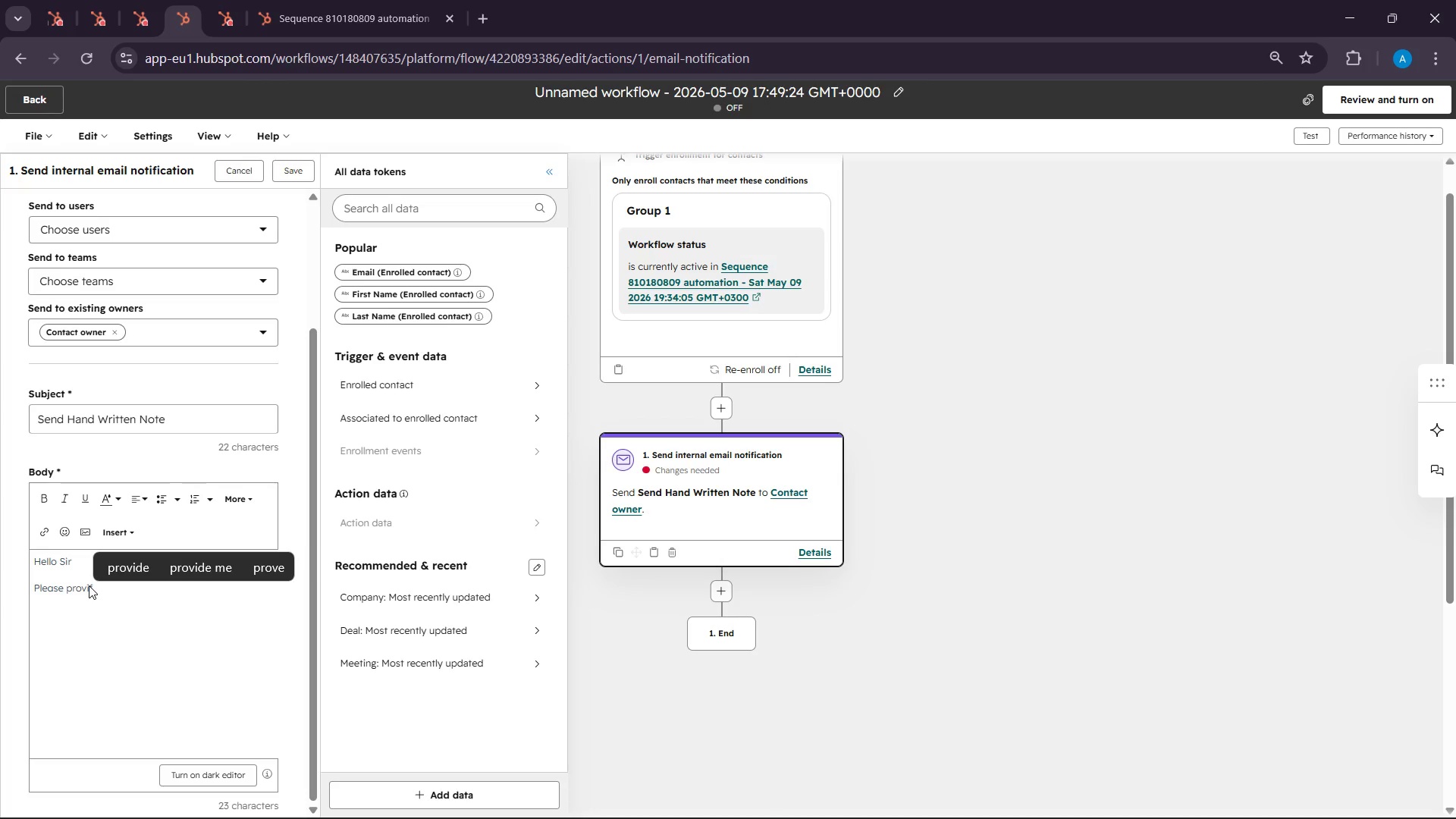 
key(Backspace)
type(de a cistome )
key(Backspace)
key(Backspace)
key(Backspace)
key(Backspace)
key(Backspace)
key(Backspace)
key(Backspace)
type(ustome )
key(Backspace)
key(Backspace)
type( generated hand written noted t)
key(Backspace)
key(Backspace)
key(Backspace)
type(s for the user)
 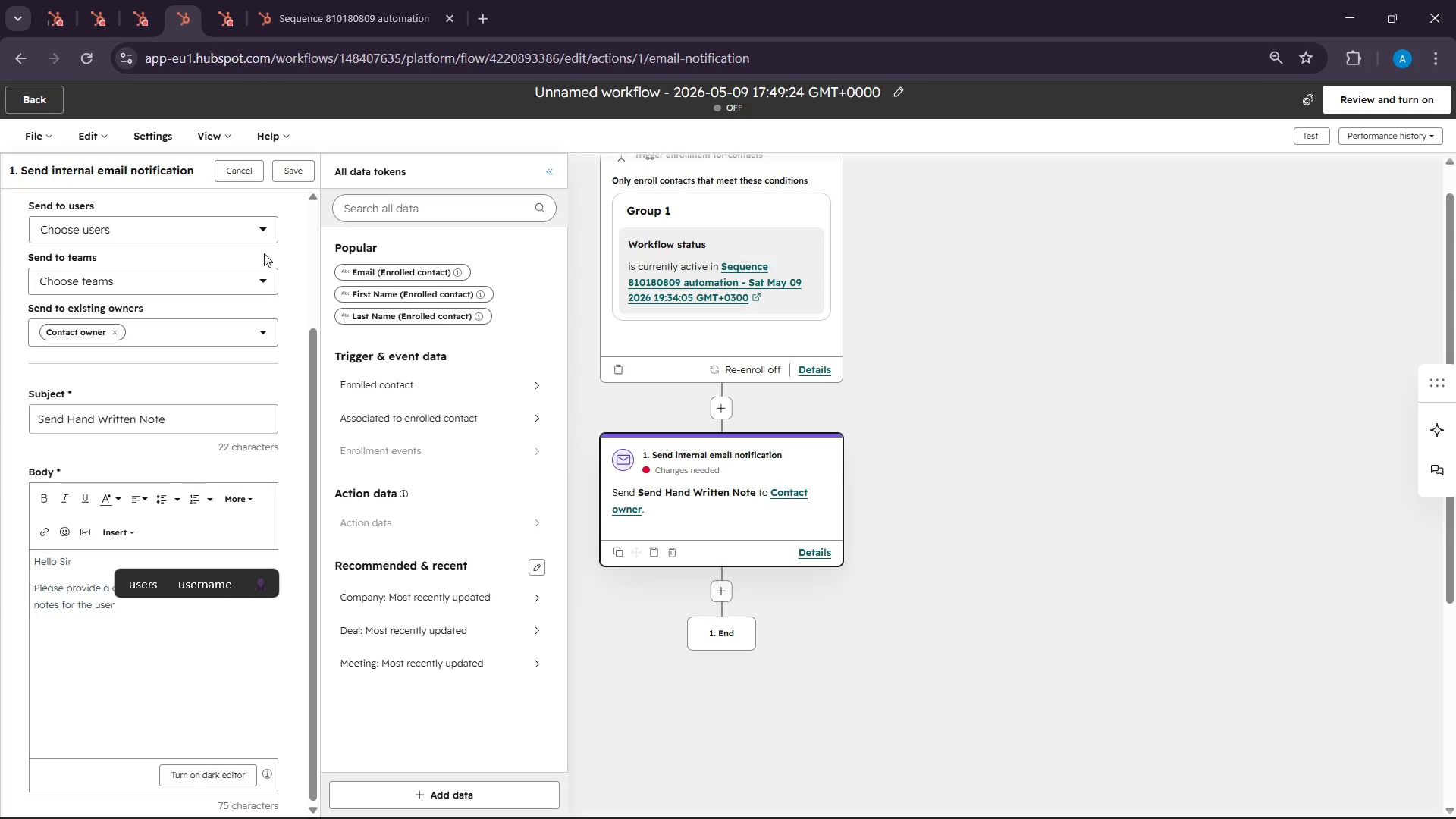 
left_click([304, 162])
 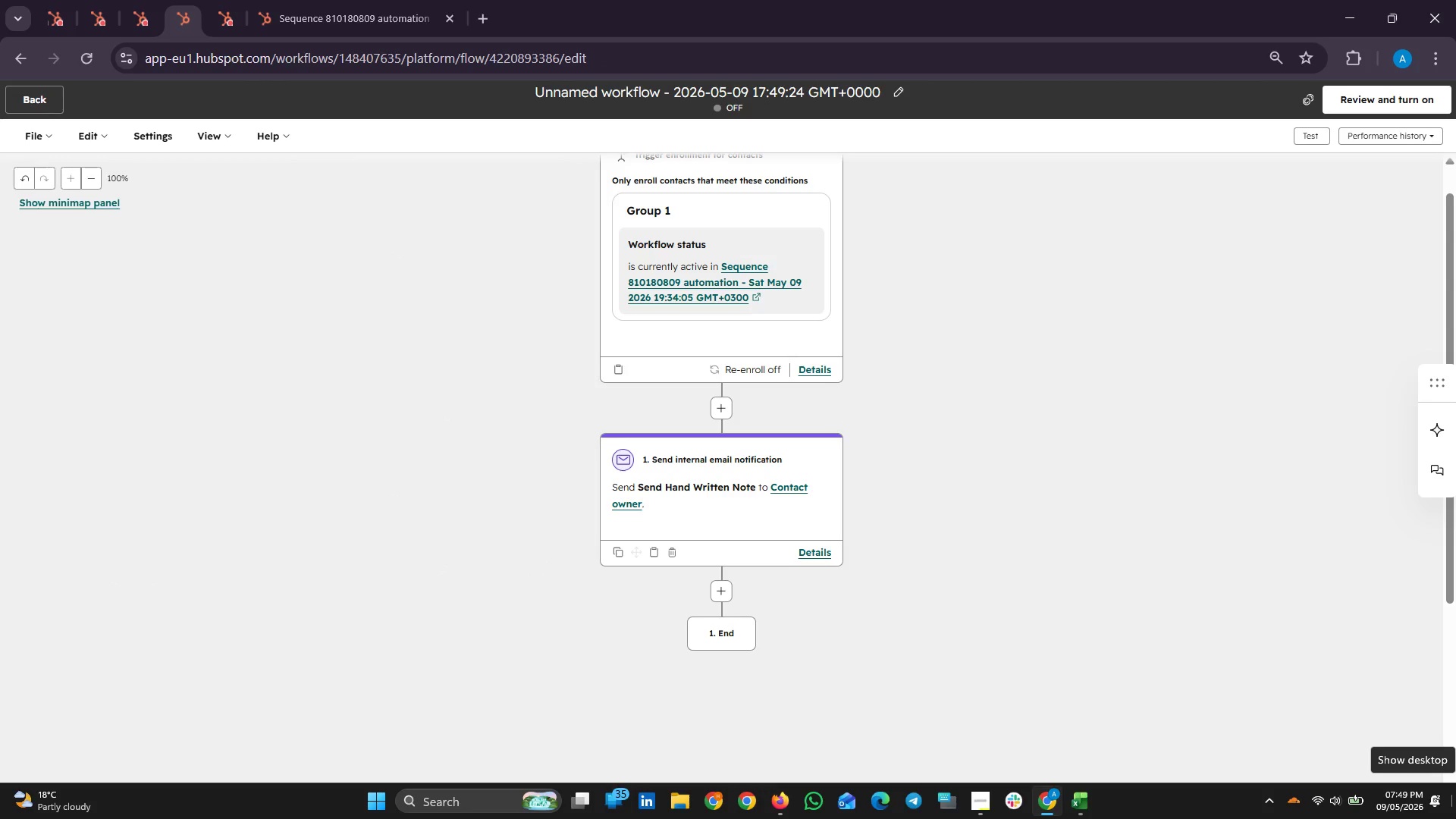 
wait(13.39)
 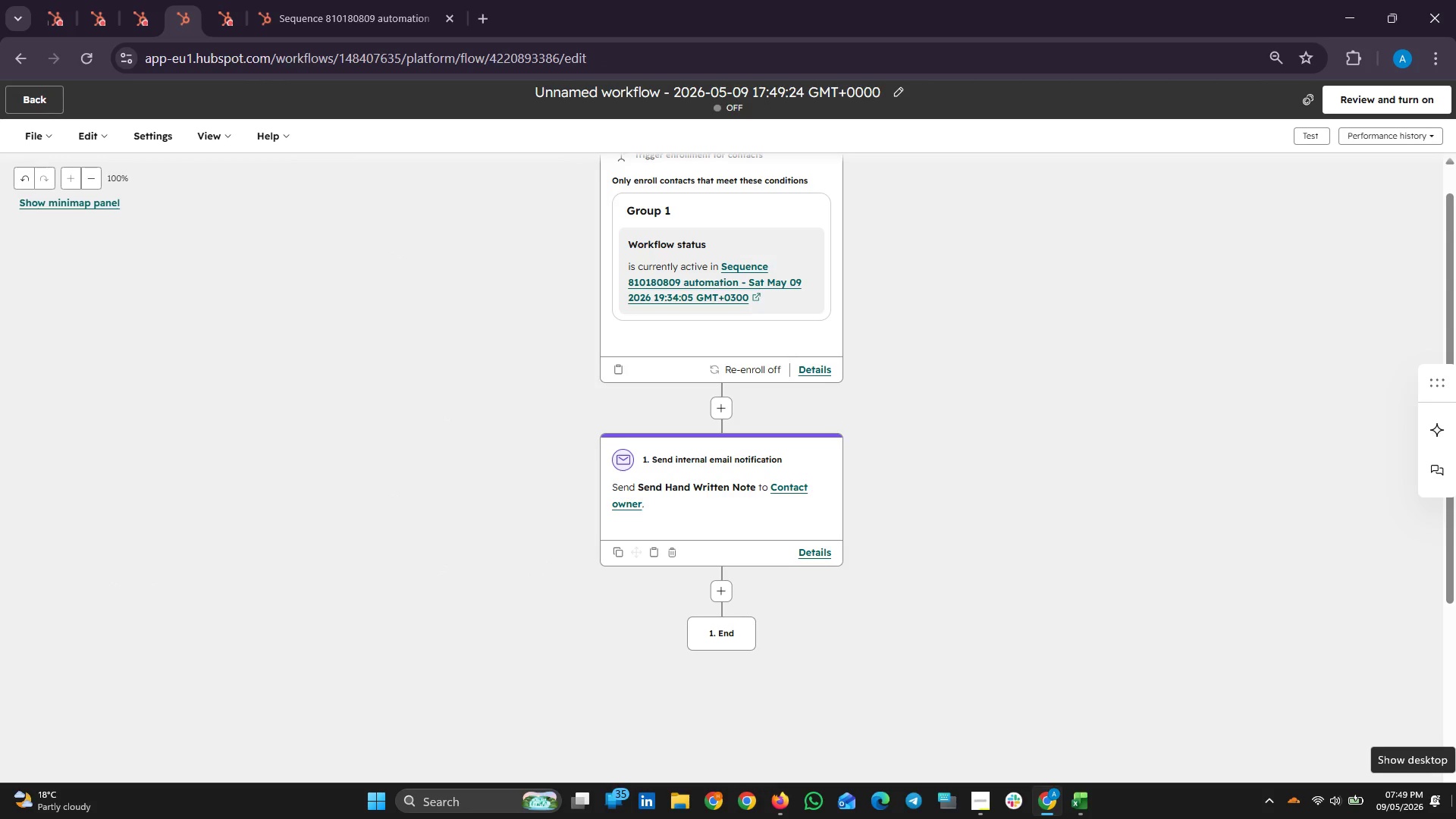 
scroll: coordinate [1031, 554], scroll_direction: up, amount: 7.0
 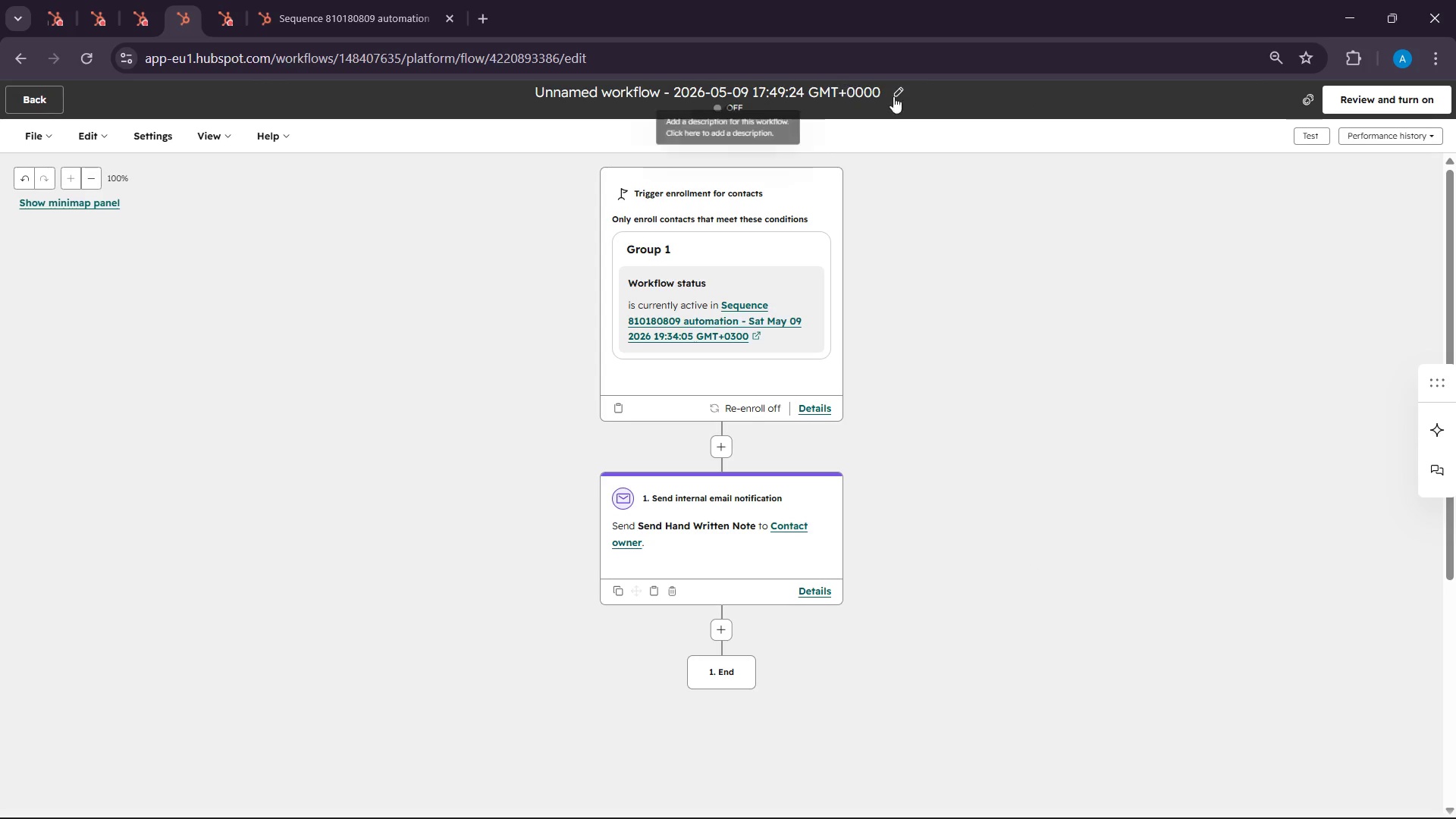 
left_click([897, 93])
 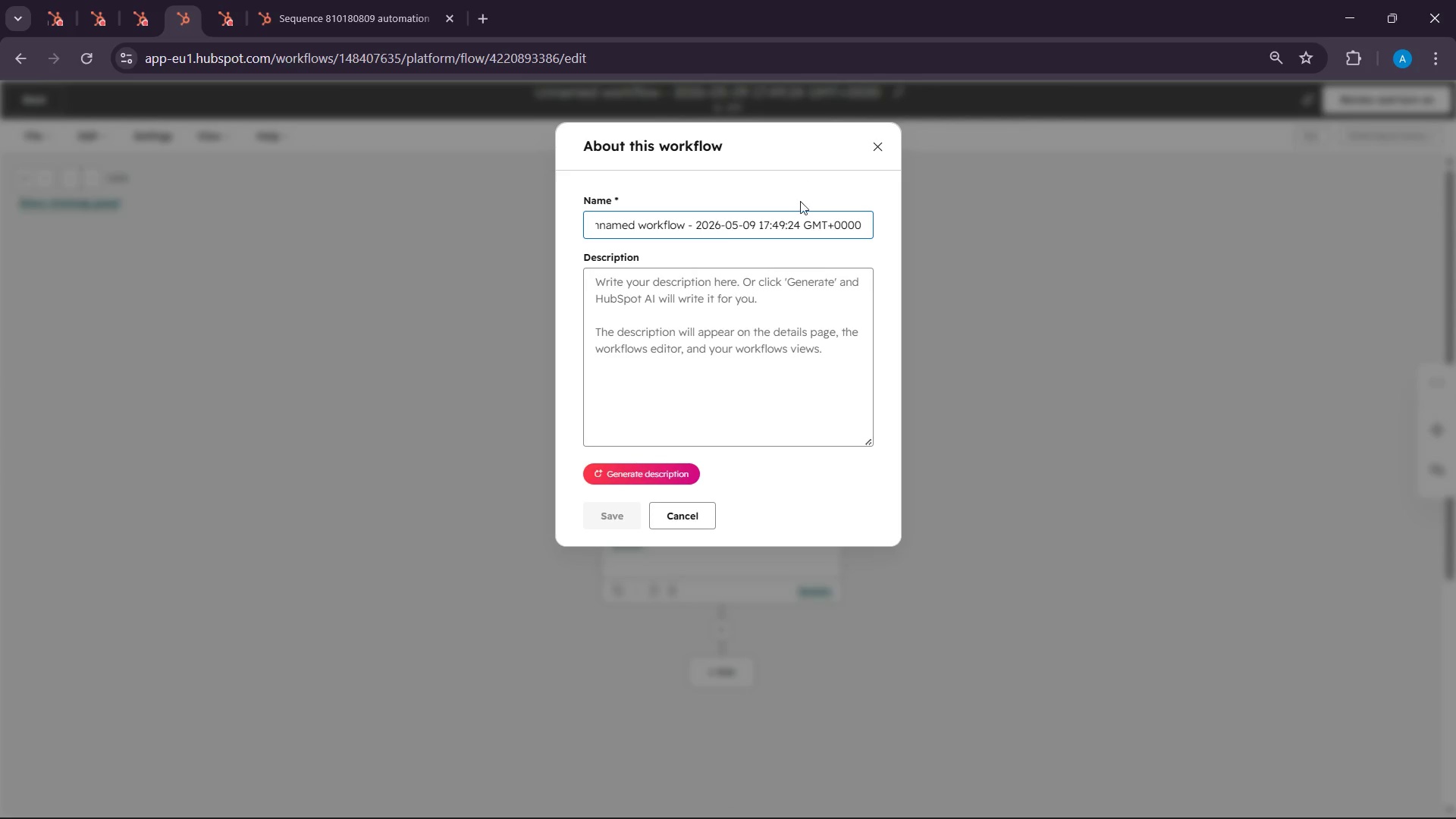 
left_click([795, 220])
 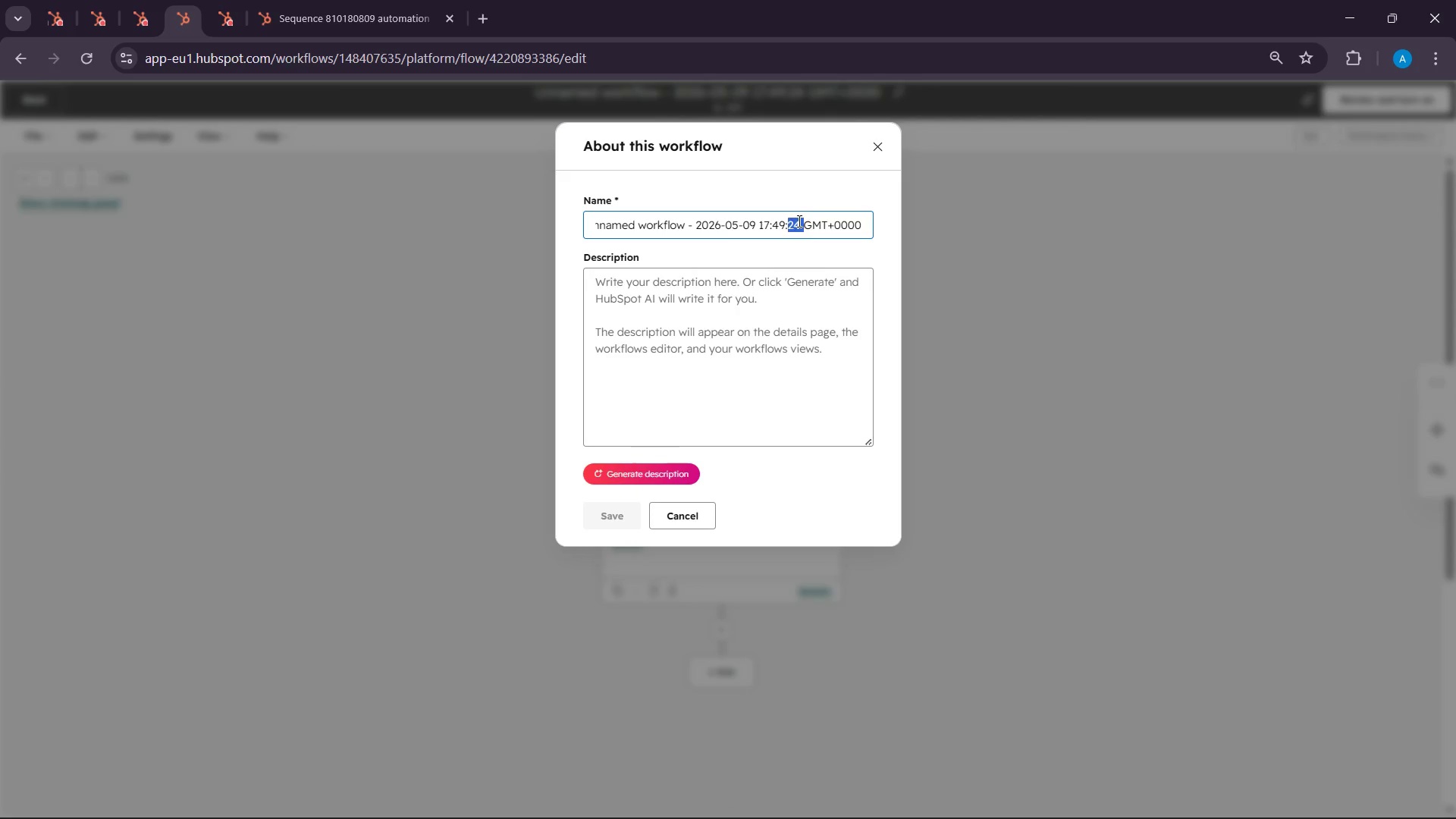 
triple_click([798, 221])
 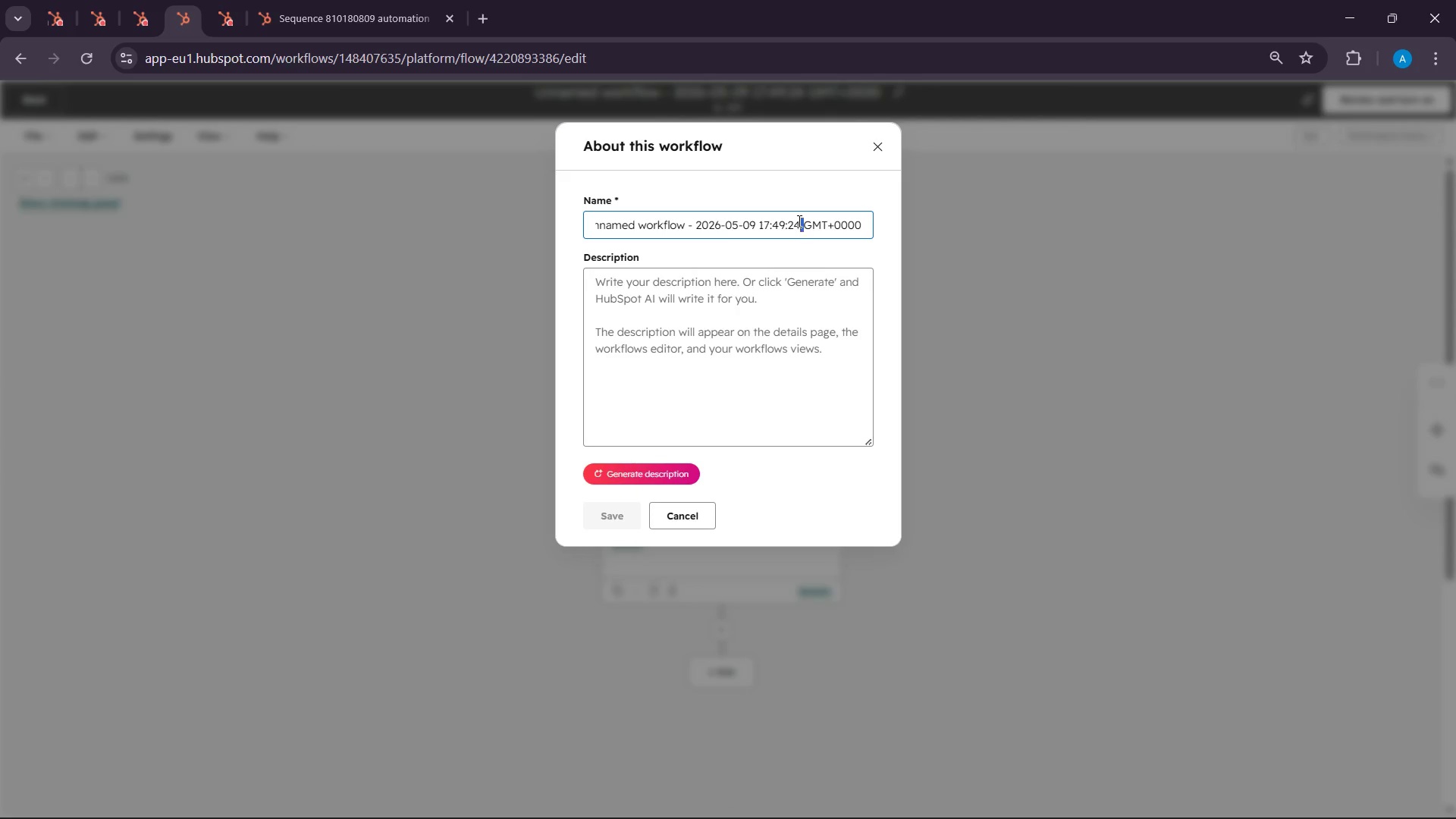 
triple_click([798, 221])
 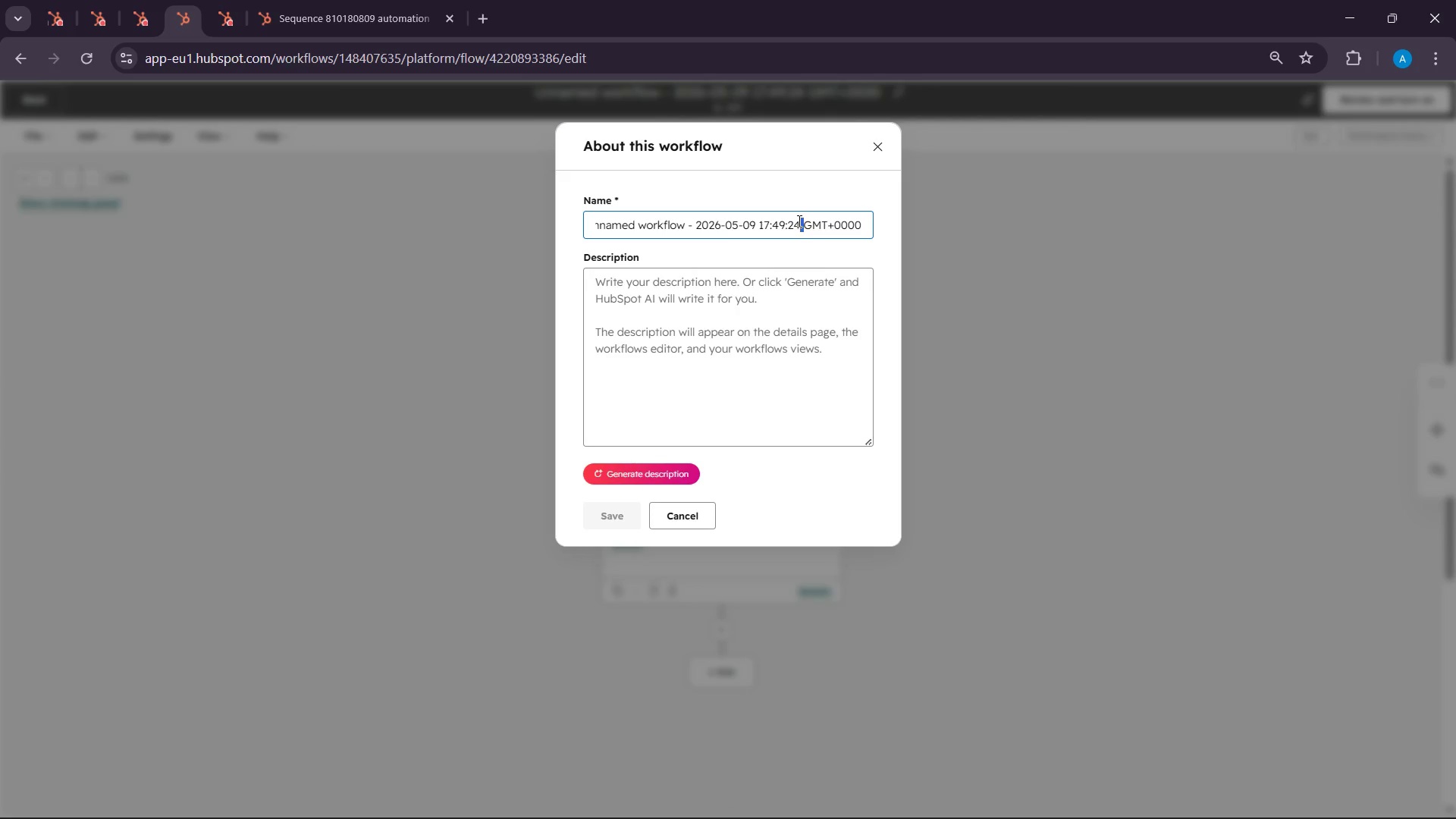 
double_click([798, 221])
 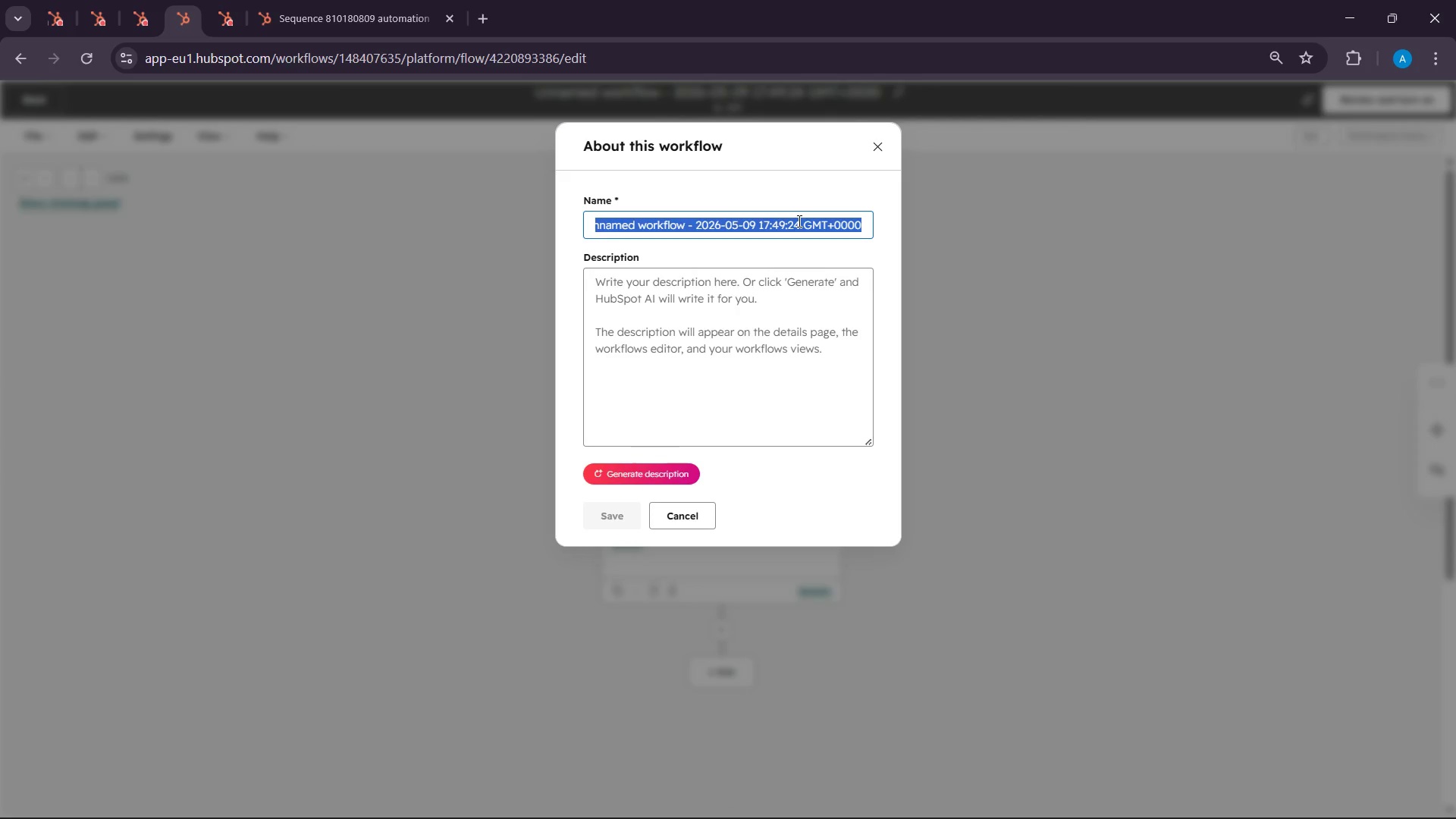 
triple_click([798, 221])
 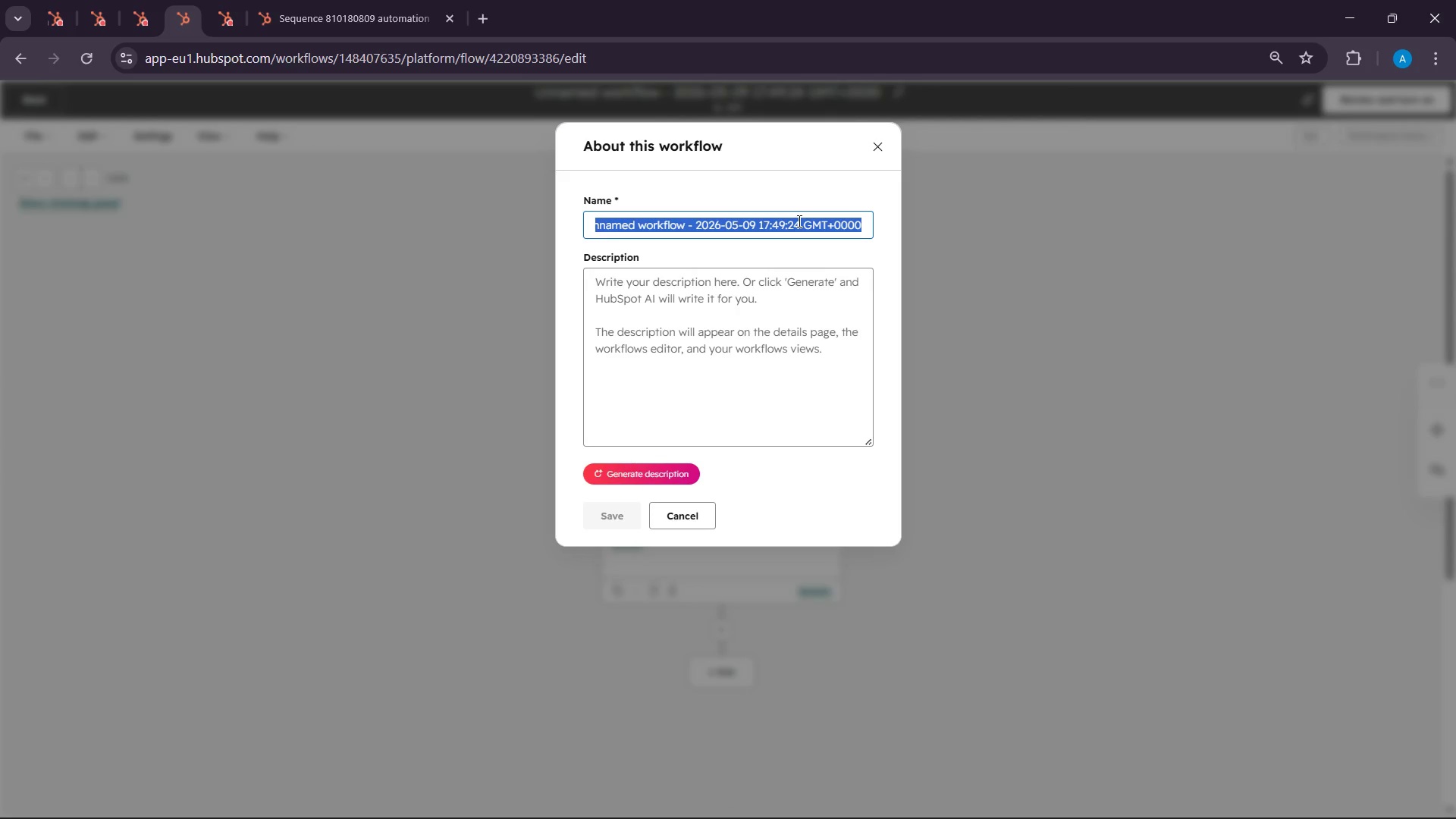 
key(Backspace)
type(Hand Written Notes)
 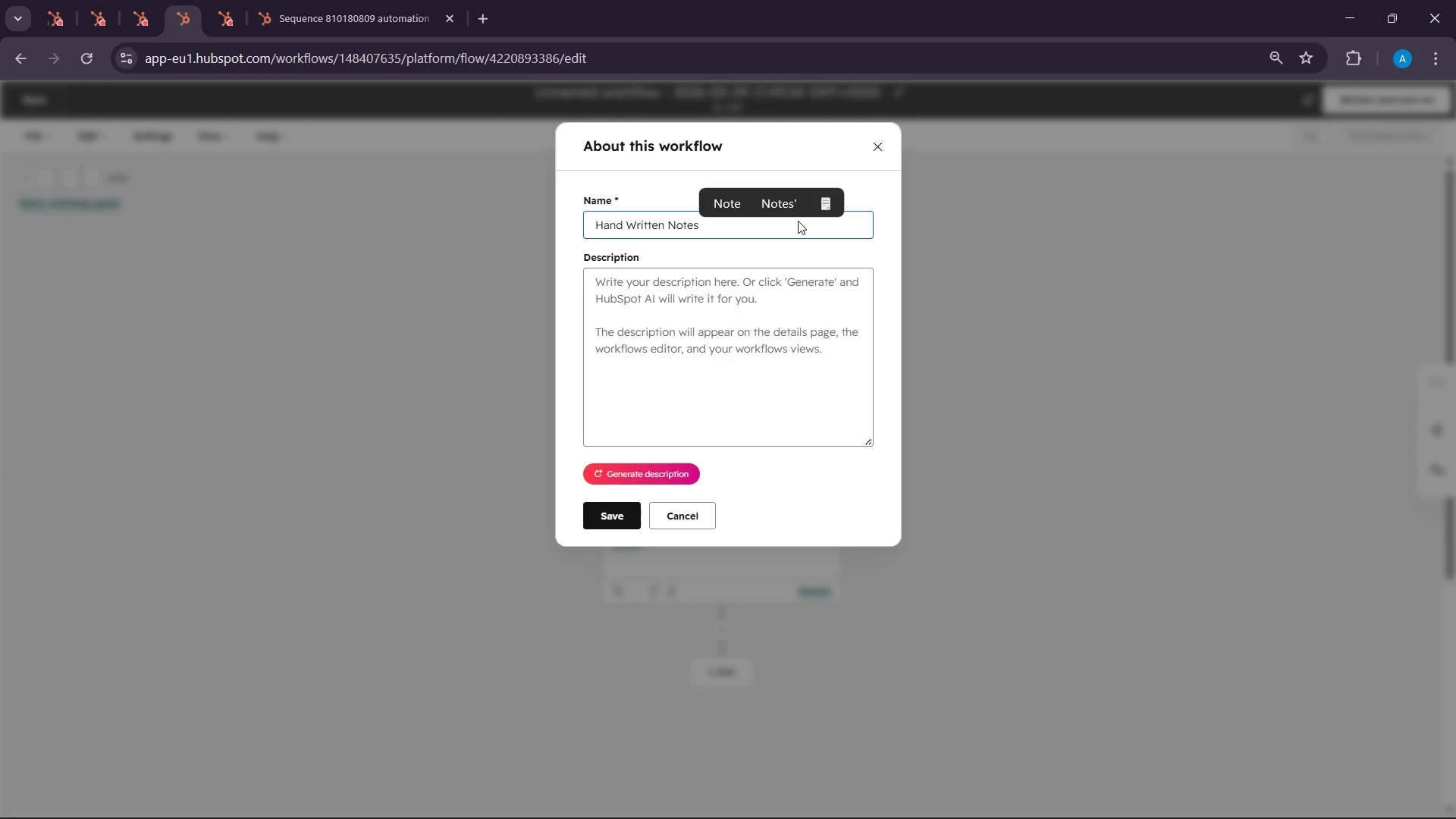 
left_click([623, 510])
 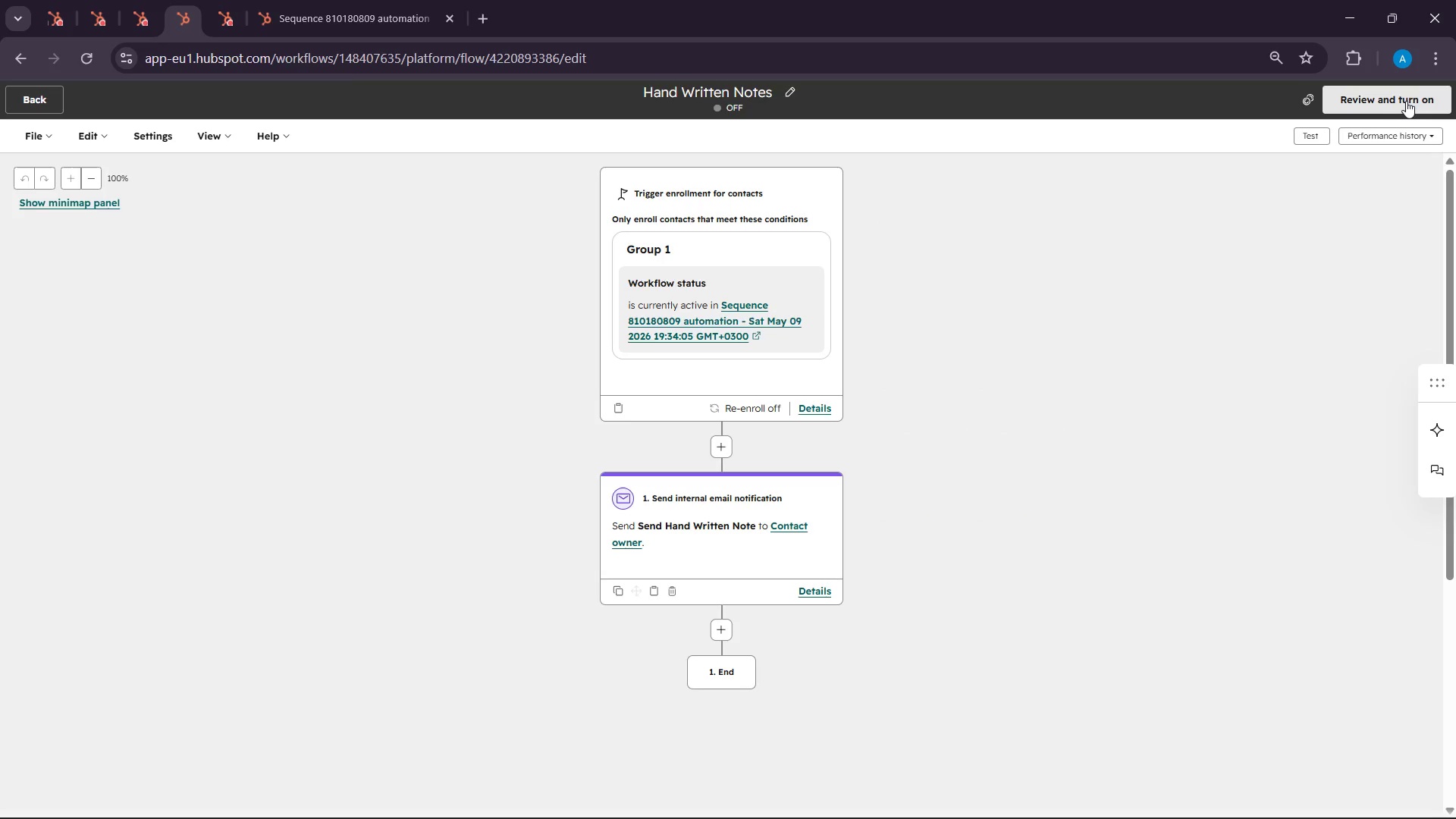 
left_click([1376, 99])
 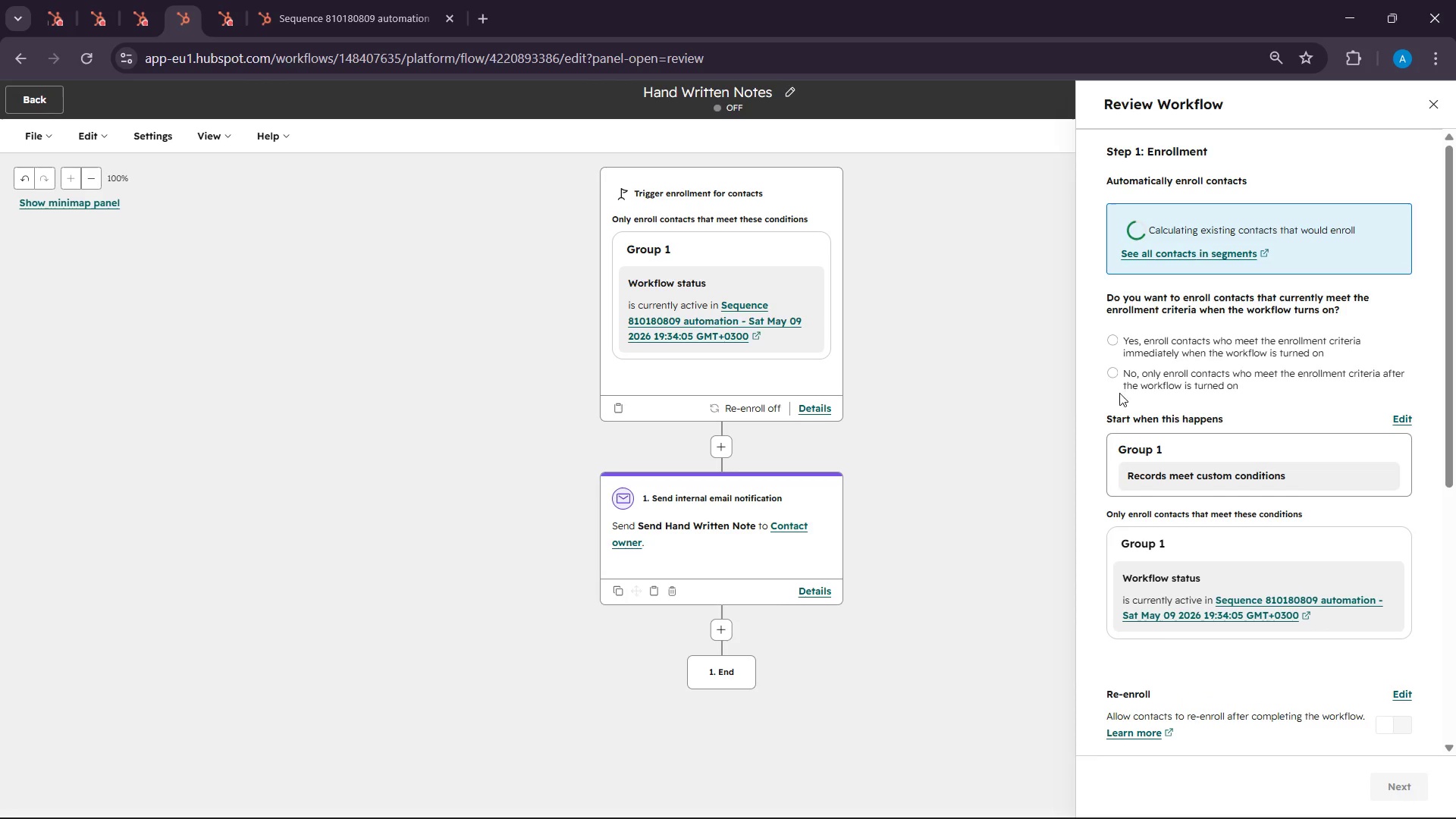 
left_click([1117, 369])
 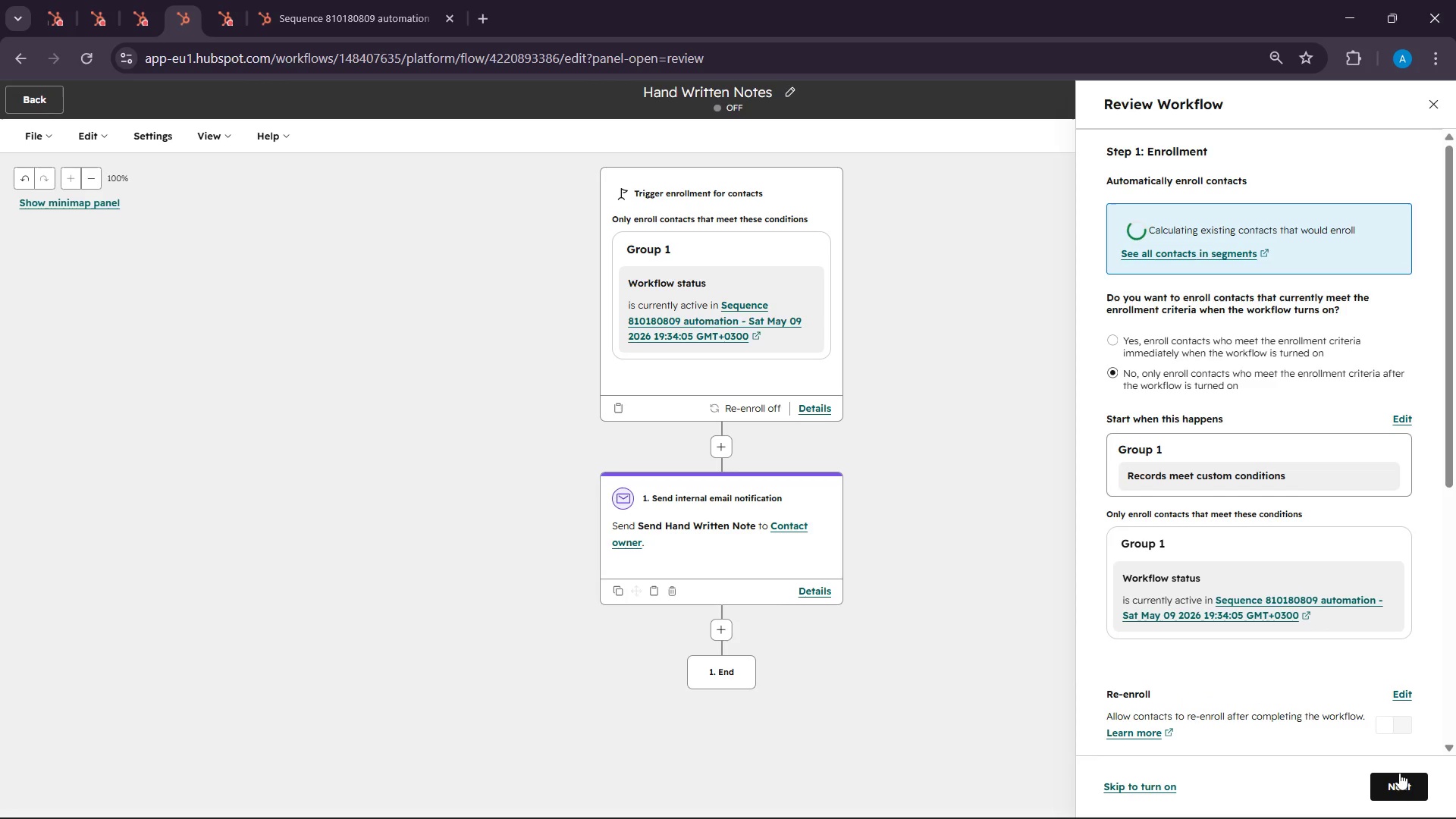 
left_click([1398, 787])
 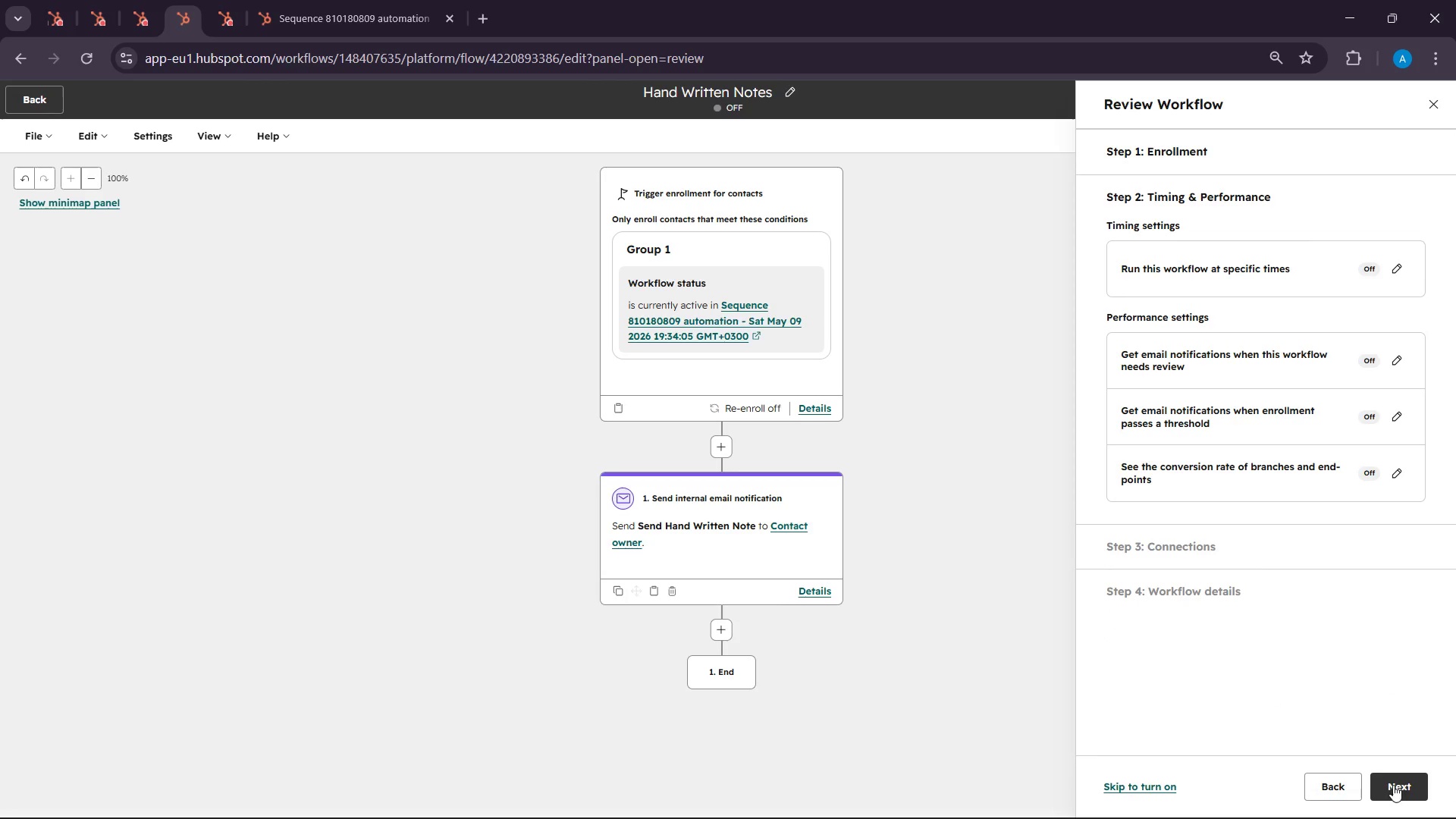 
left_click([1378, 778])
 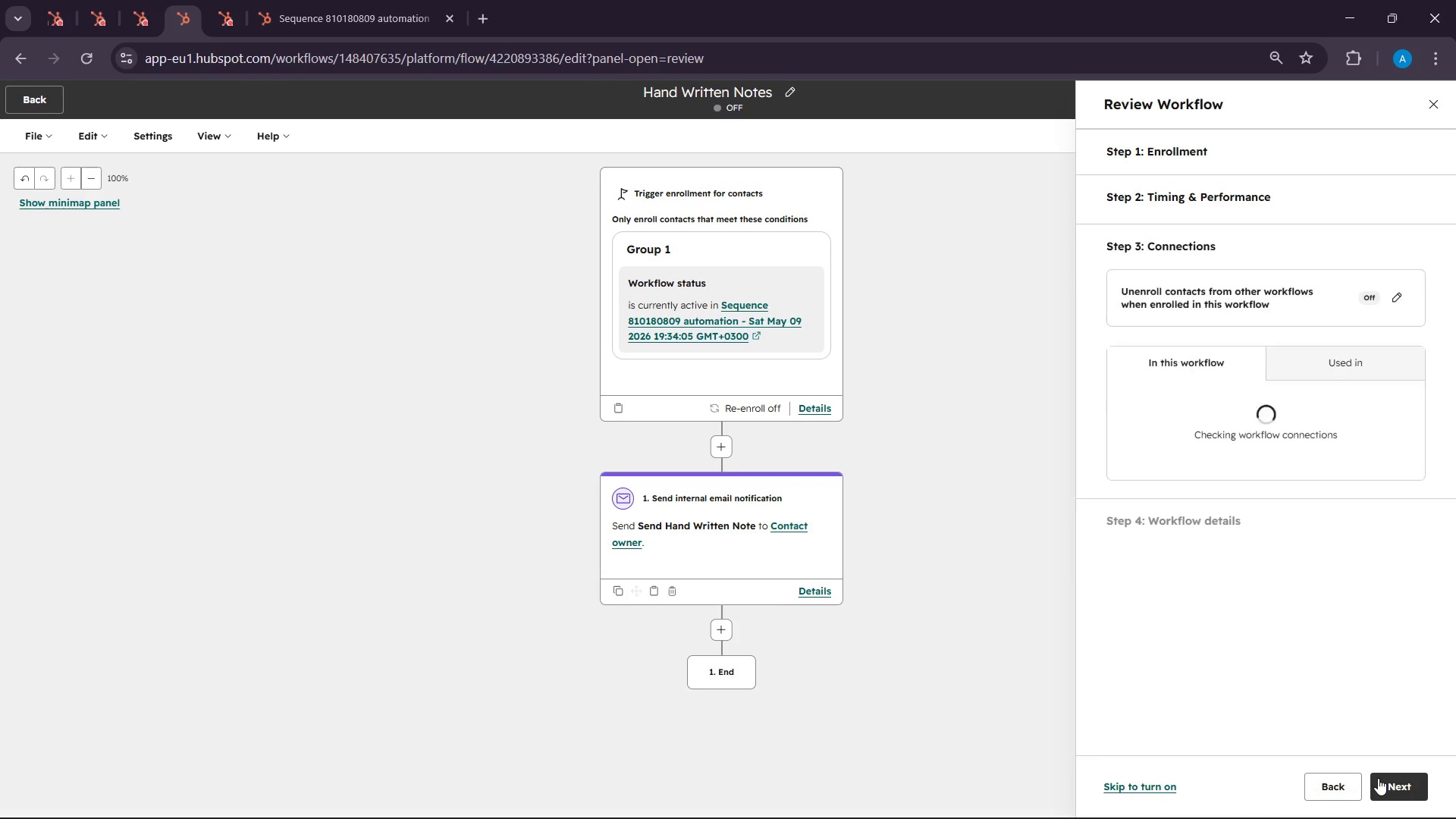 
left_click([1378, 778])
 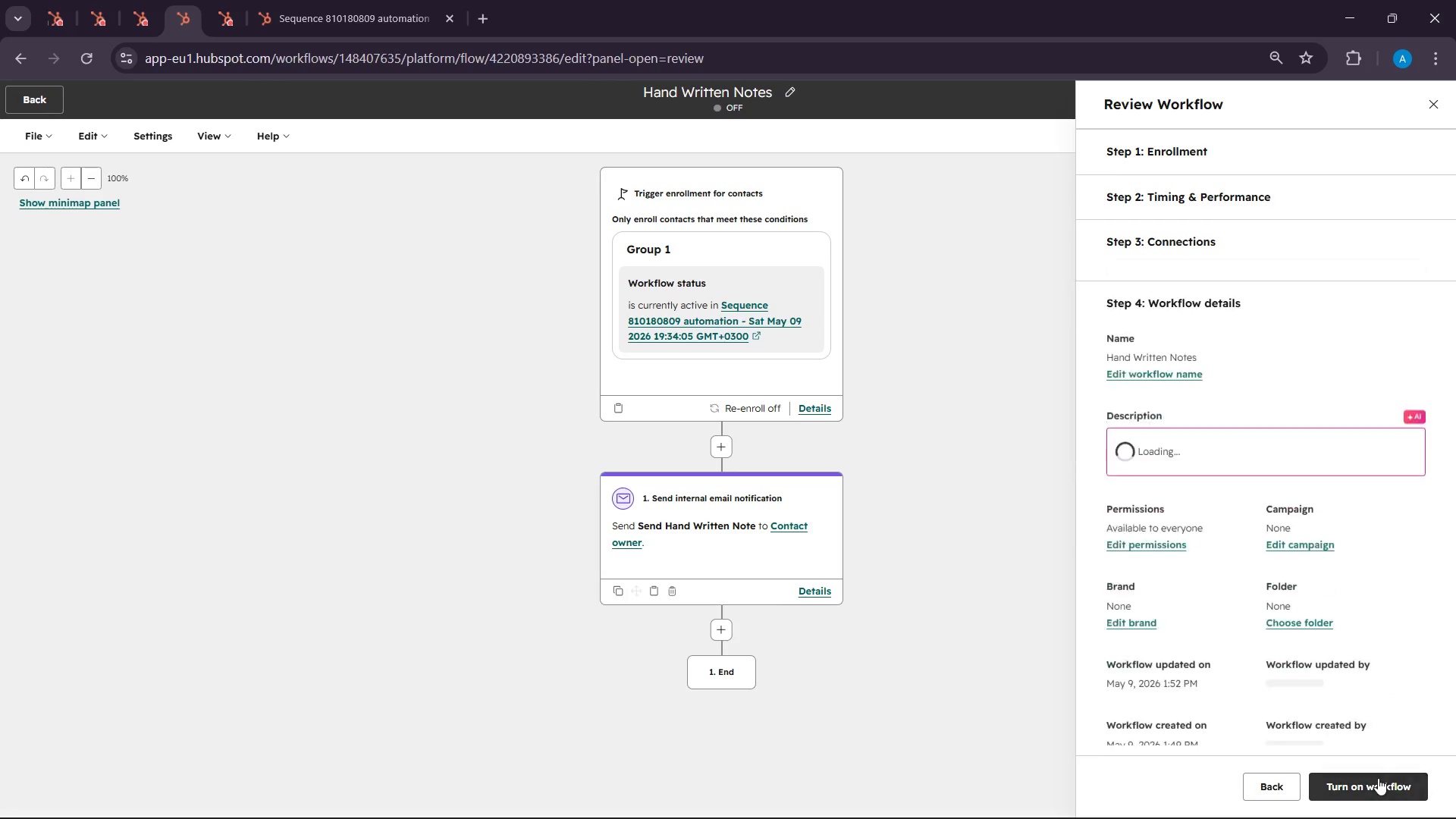 